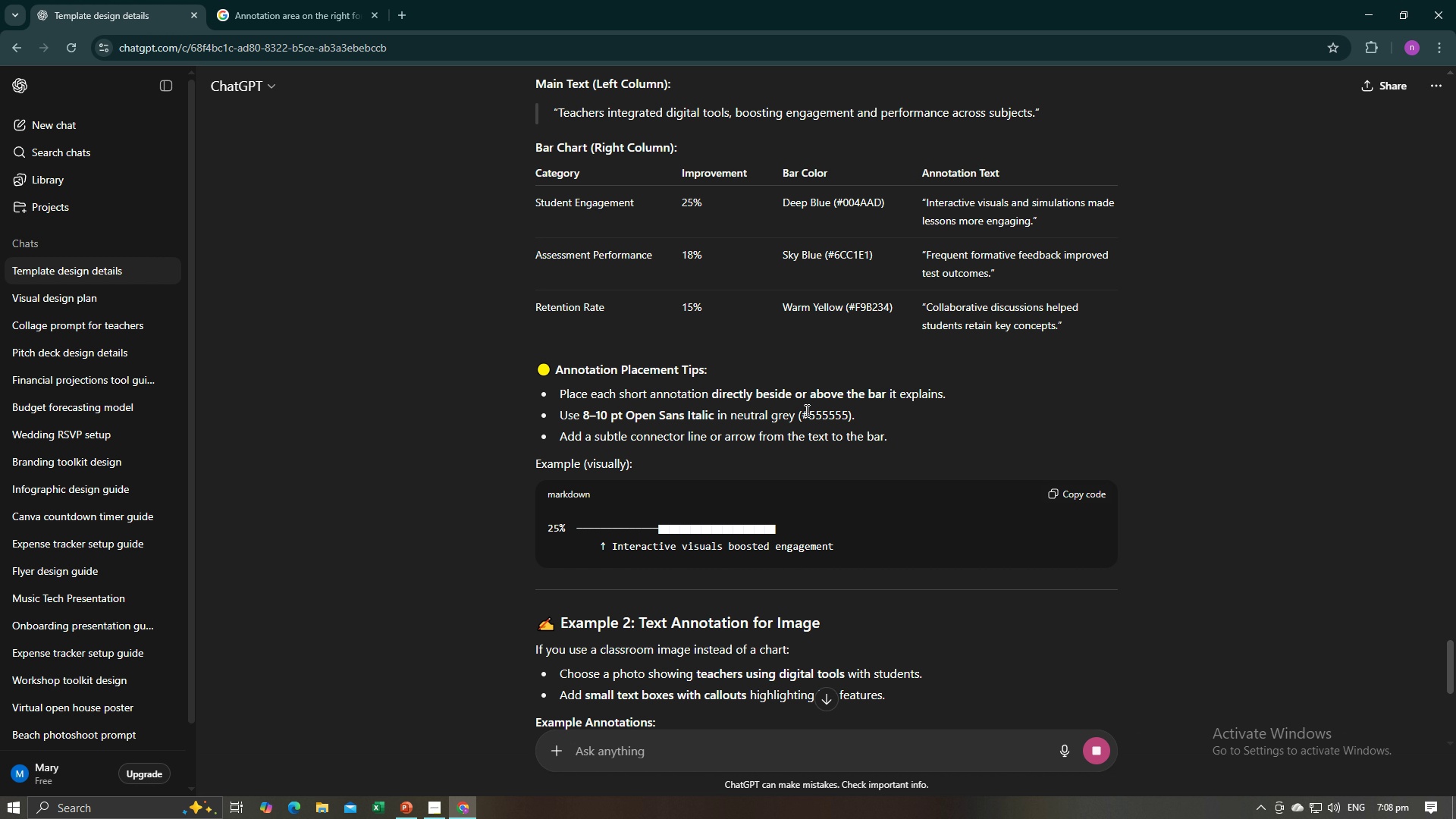 
wait(5.04)
 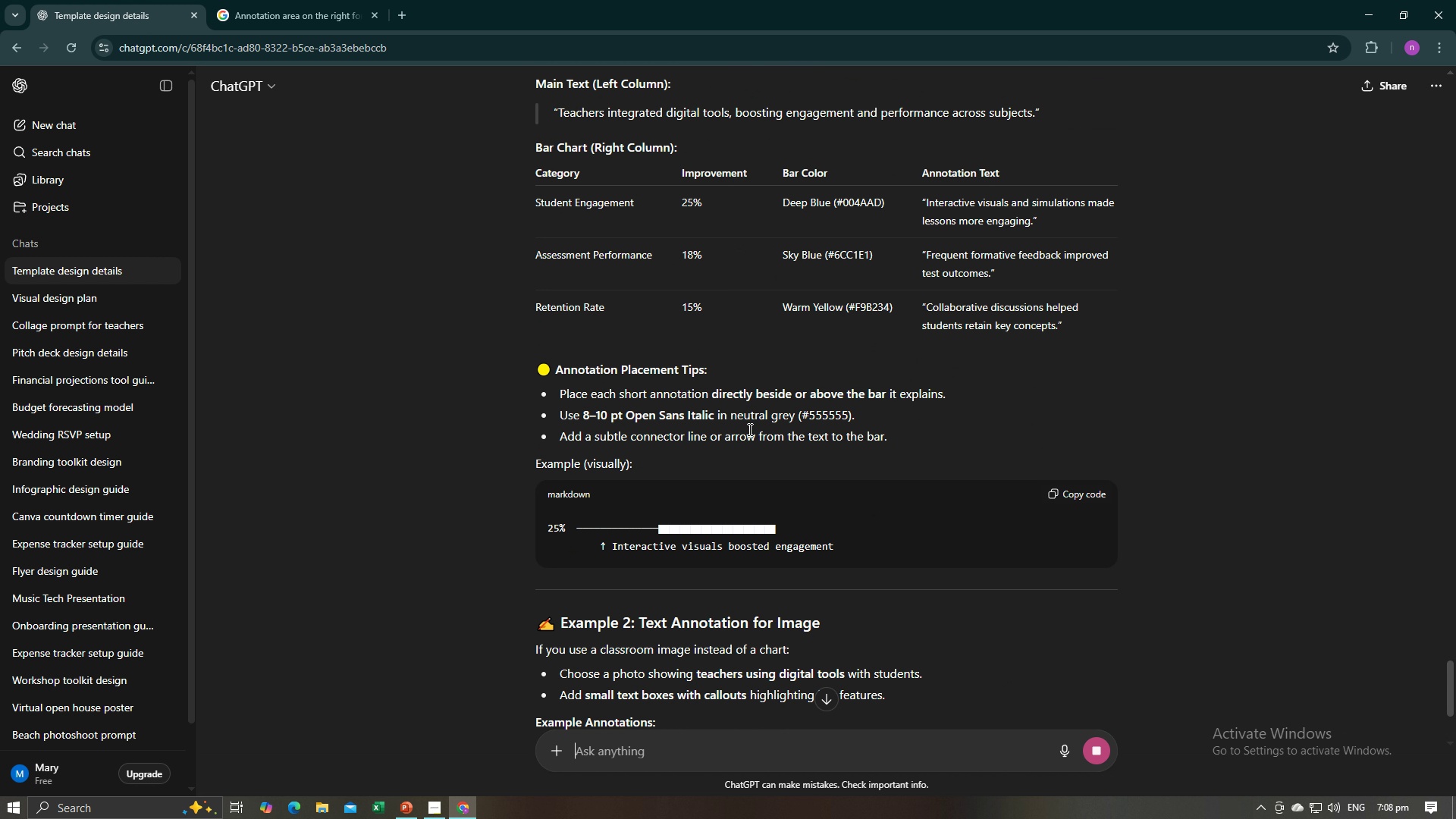 
key(Alt+AltLeft)
 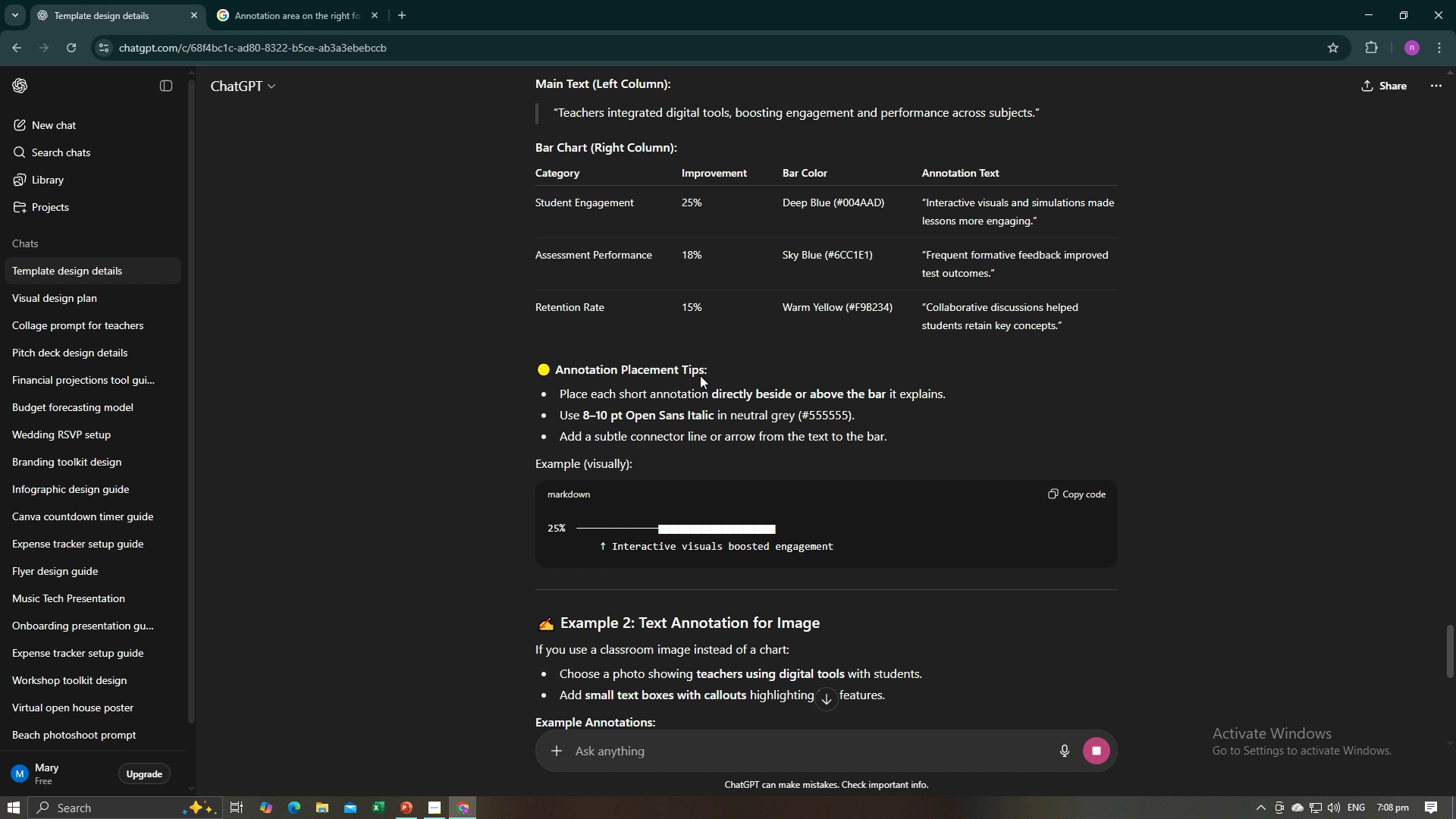 
key(Alt+Tab)
 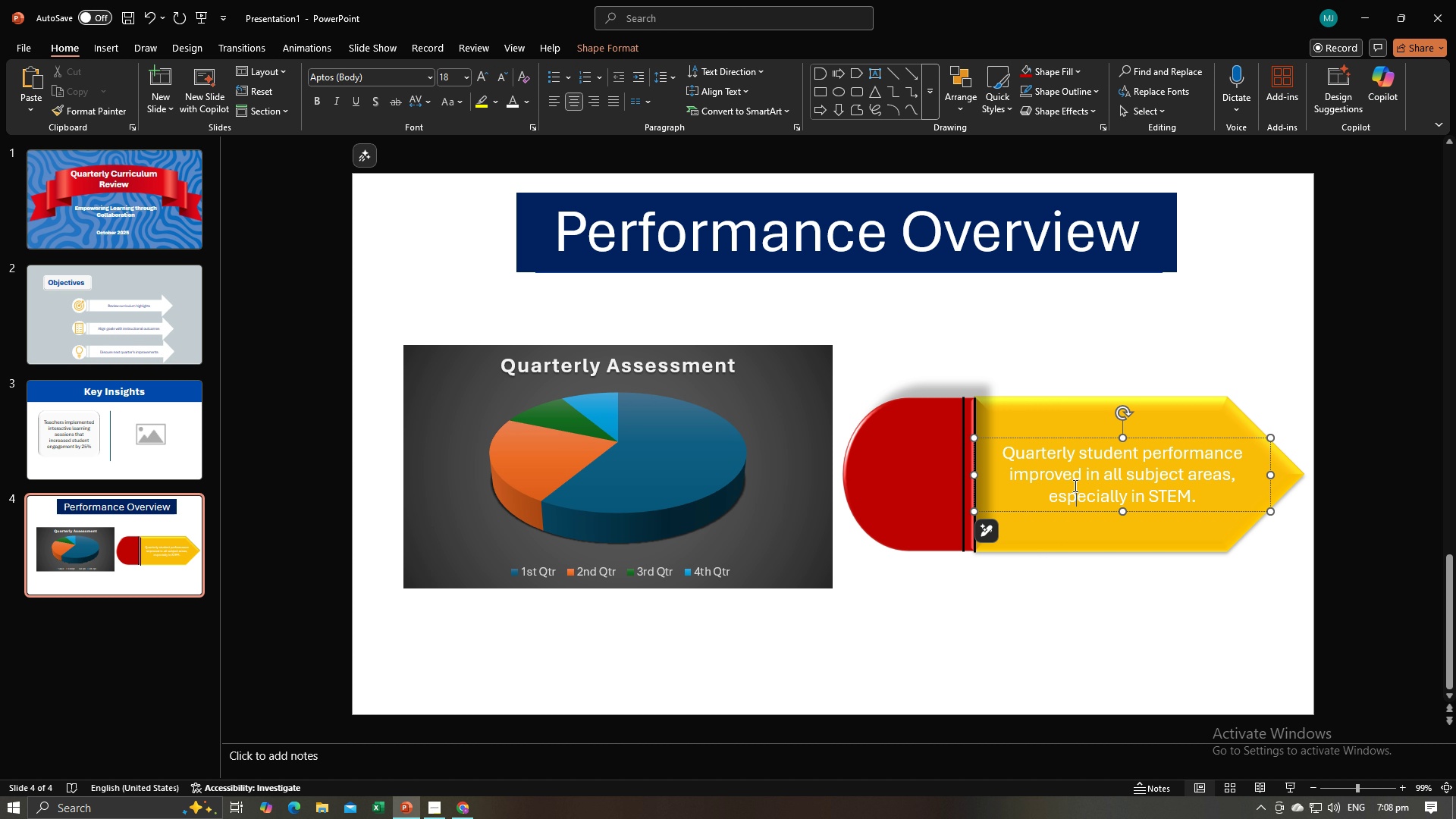 
left_click([1074, 485])
 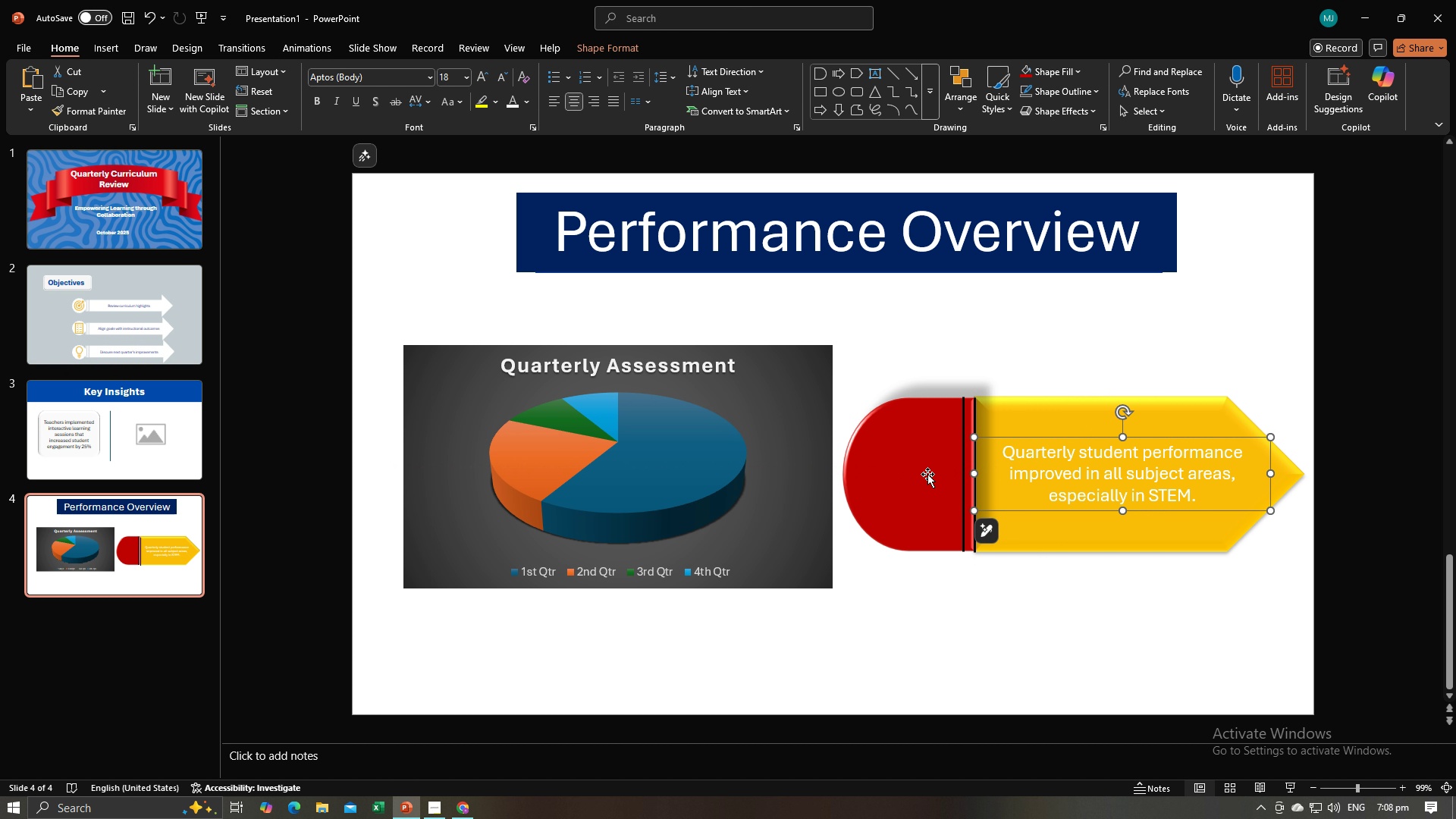 
wait(5.32)
 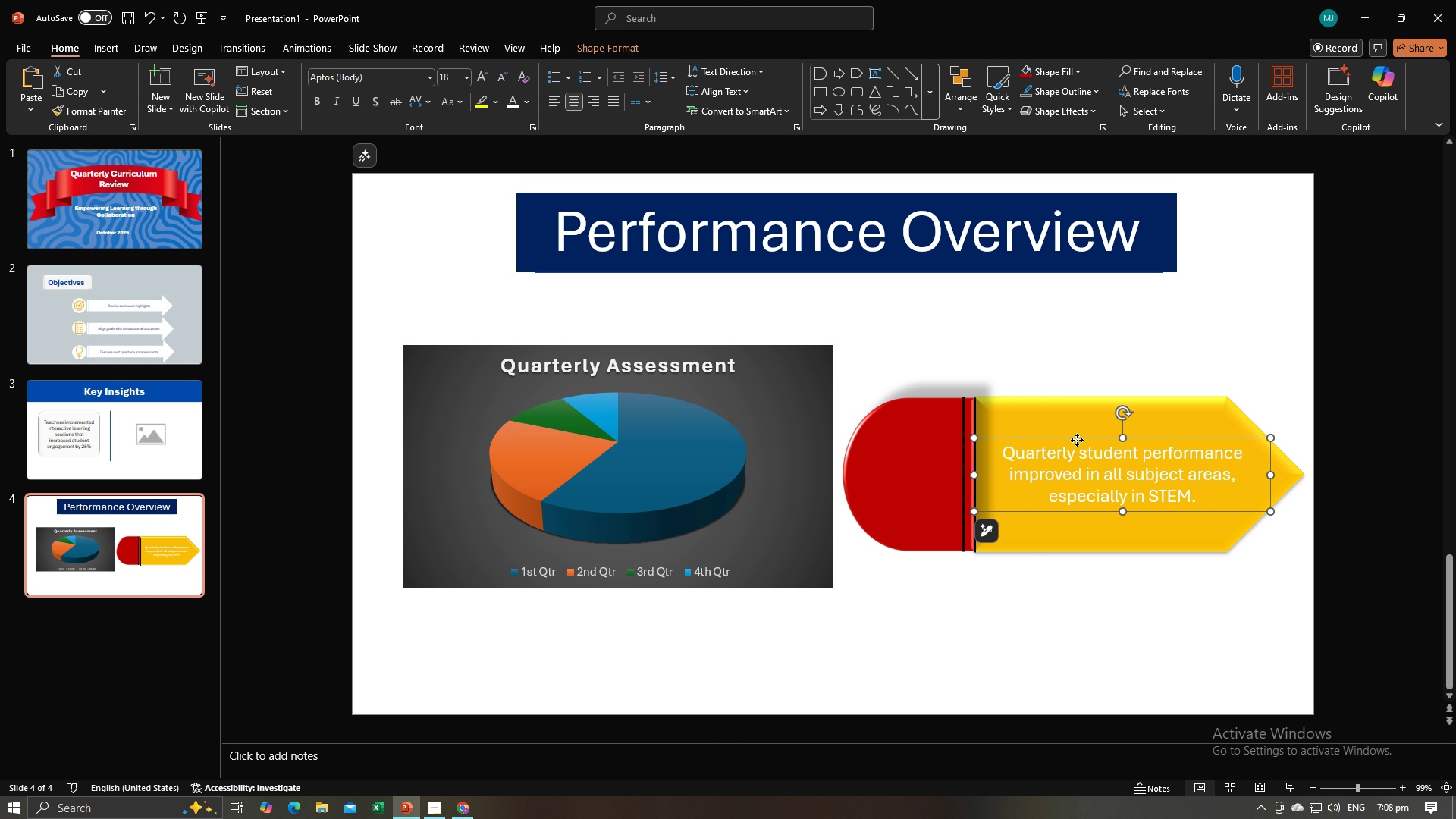 
hold_key(key=ControlLeft, duration=0.64)
 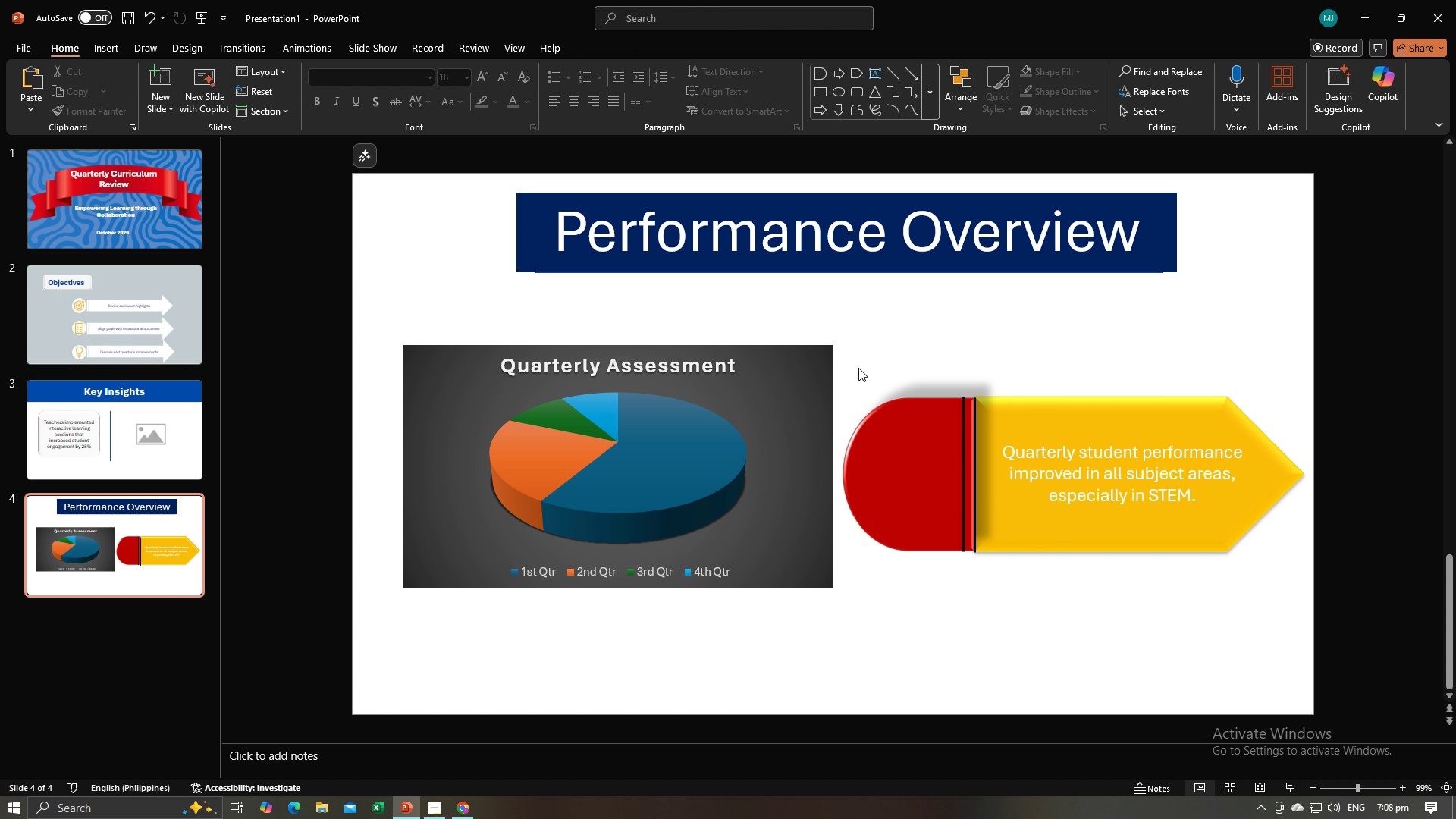 
left_click_drag(start_coordinate=[858, 368], to_coordinate=[1278, 585])
 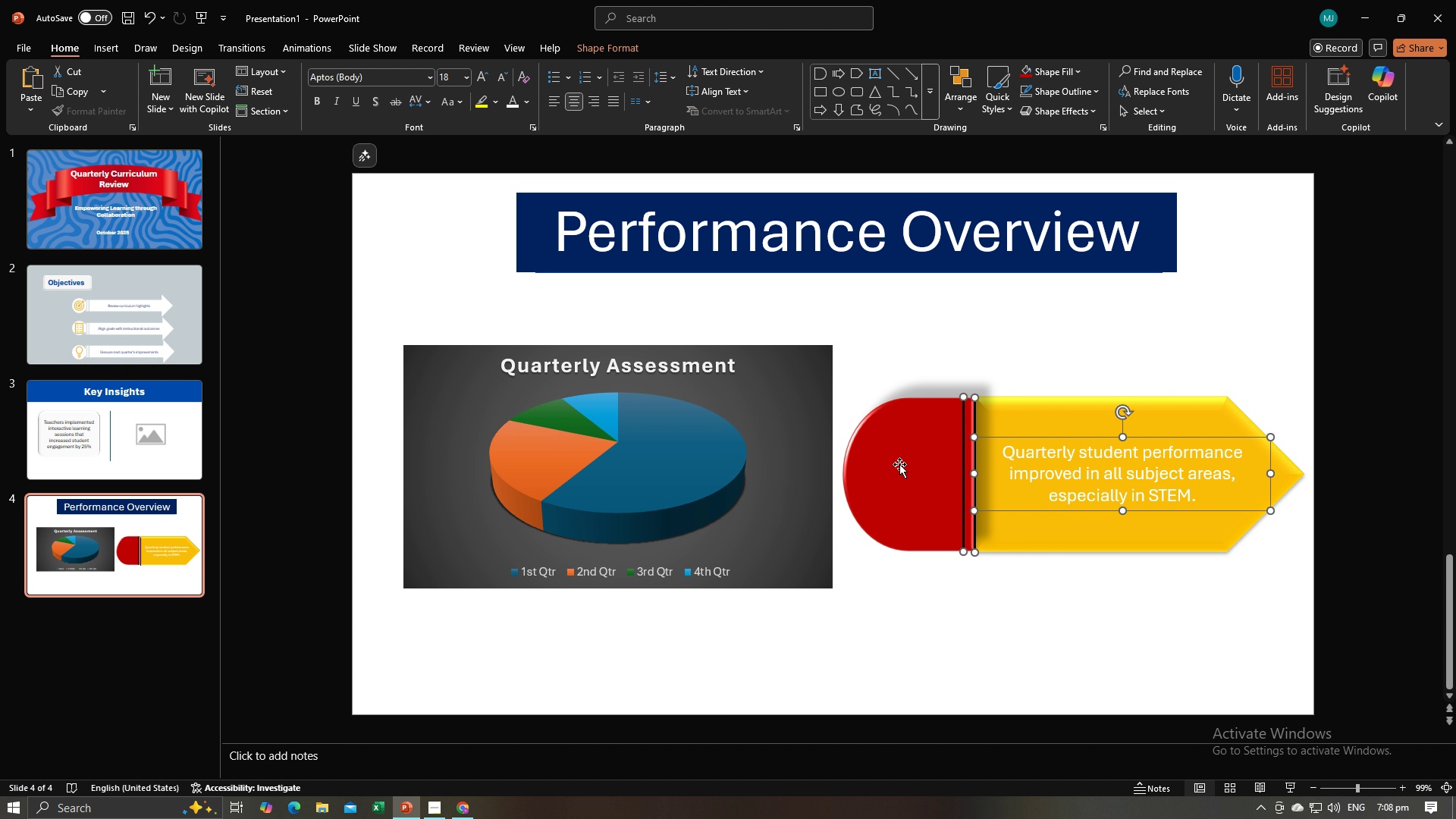 
hold_key(key=ControlLeft, duration=1.5)
left_click([893, 466])
 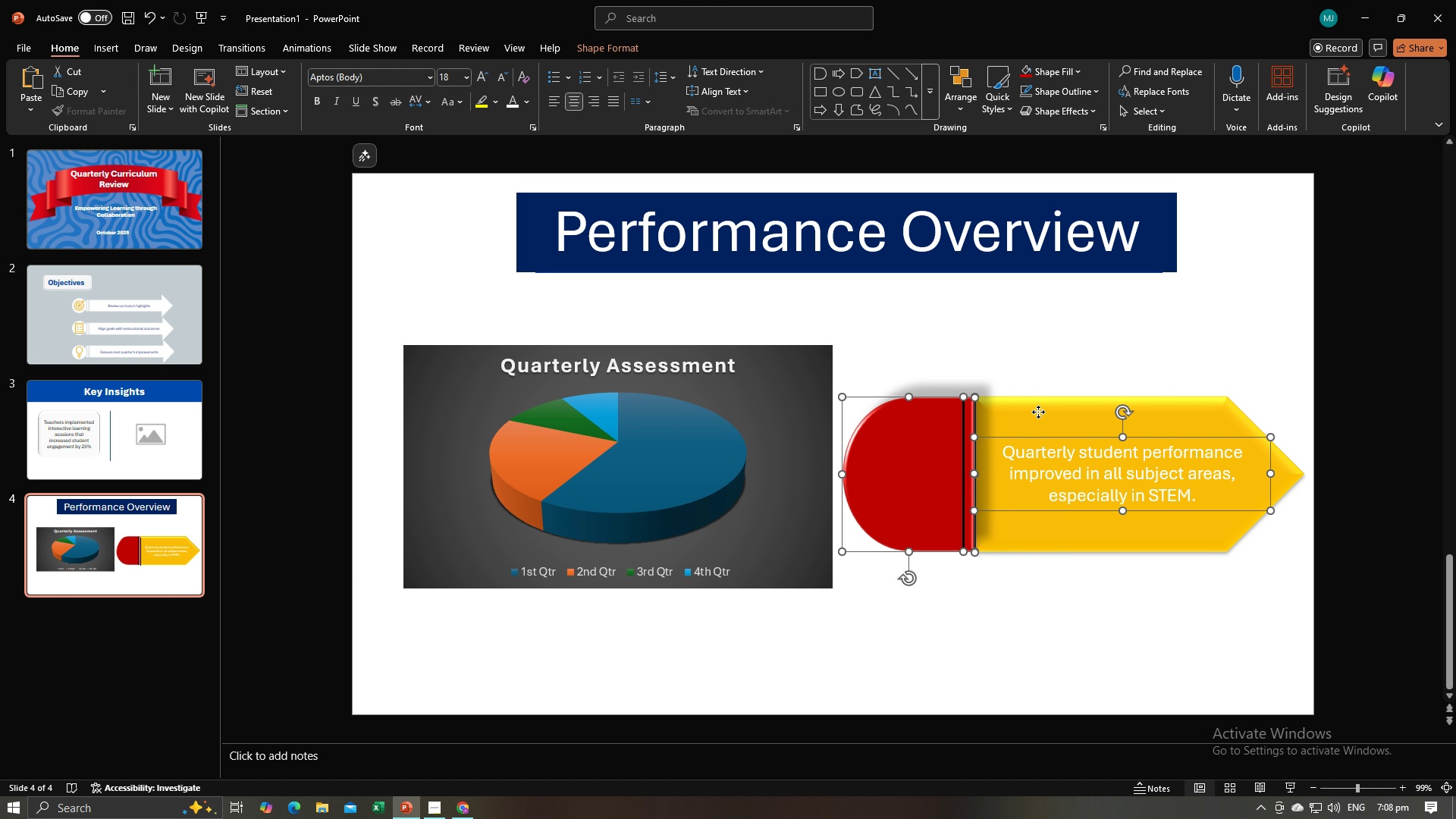 
left_click([1038, 412])
 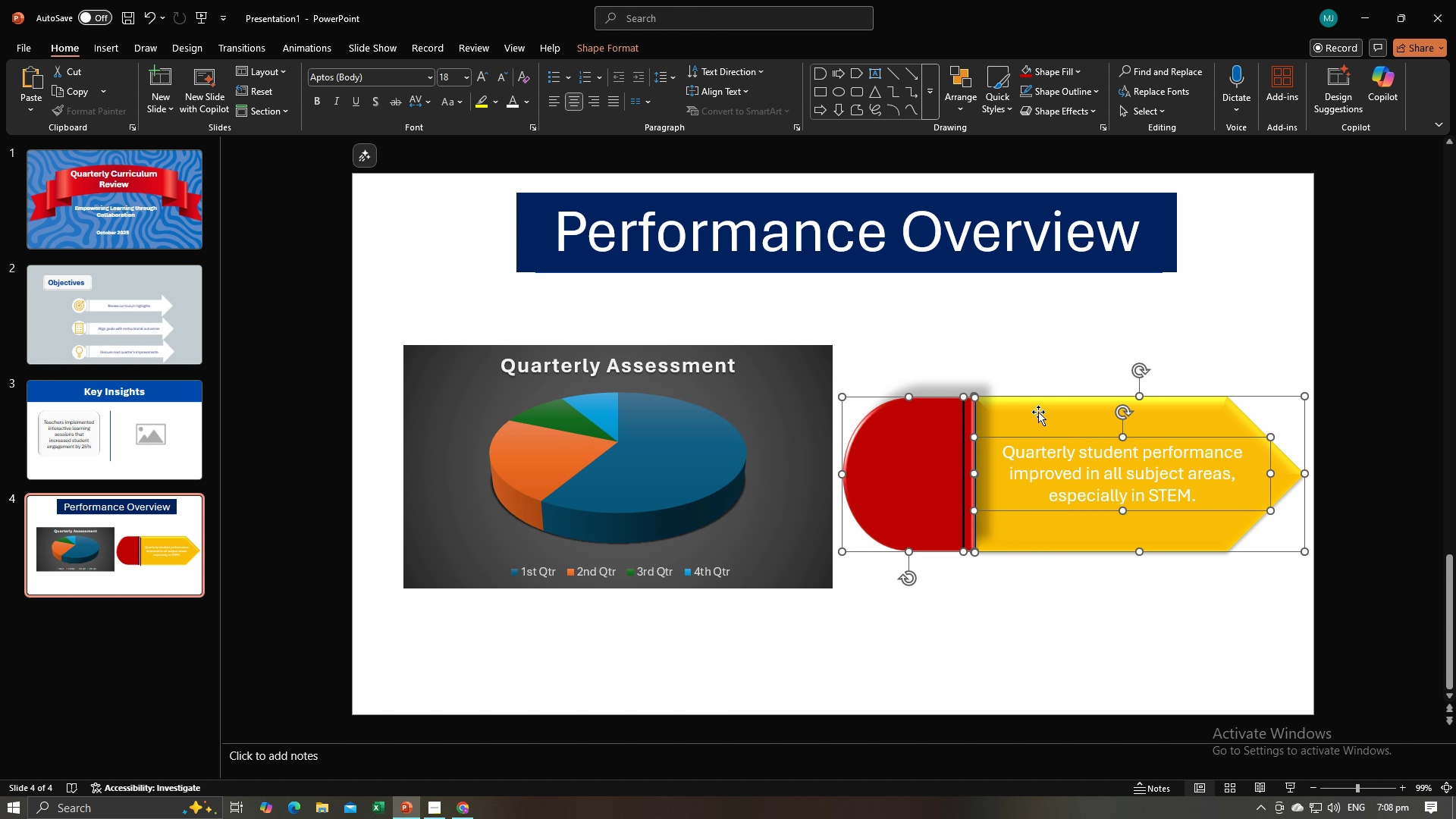 
key(Control+ControlLeft)
 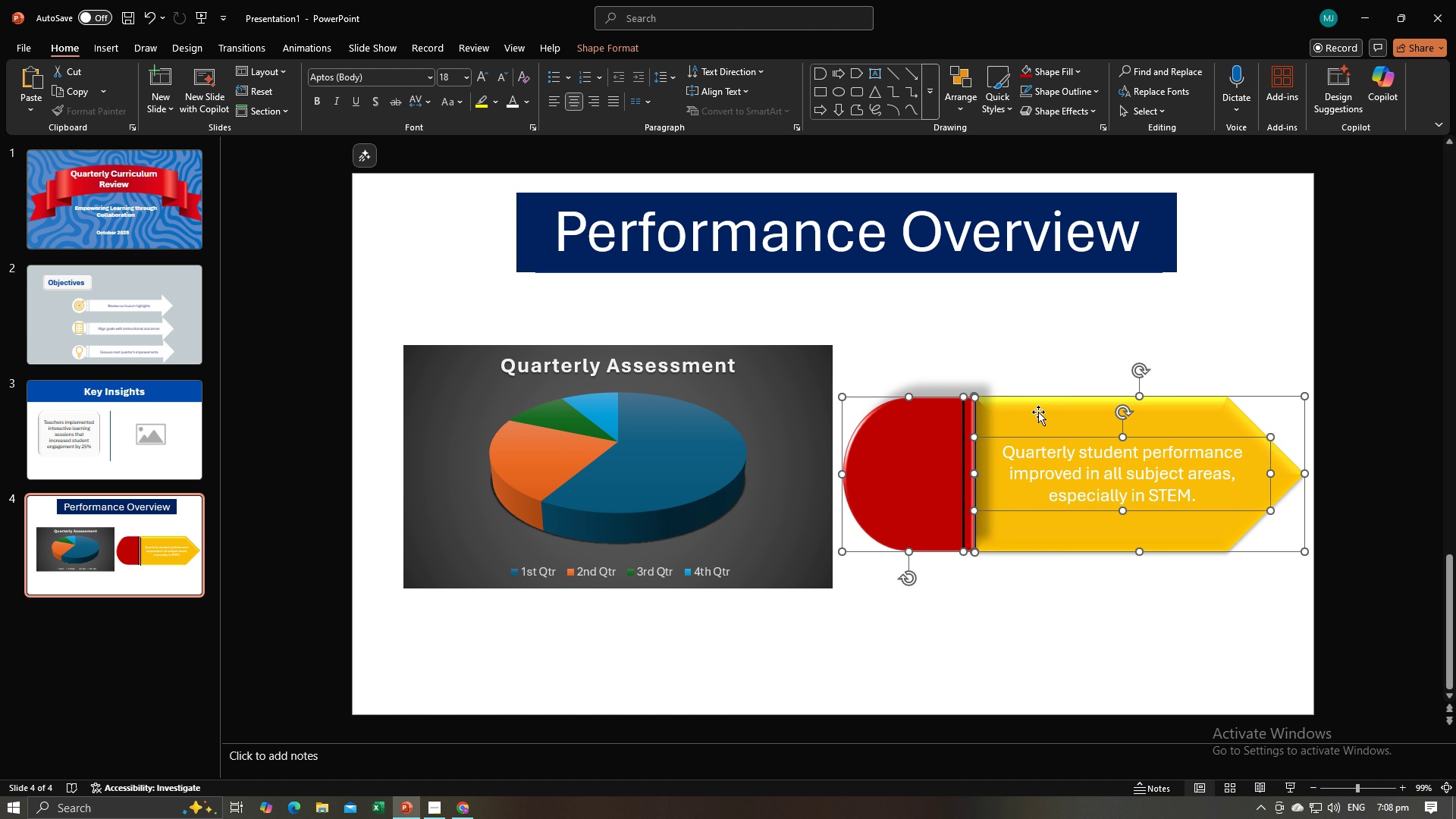 
key(Control+ControlLeft)
 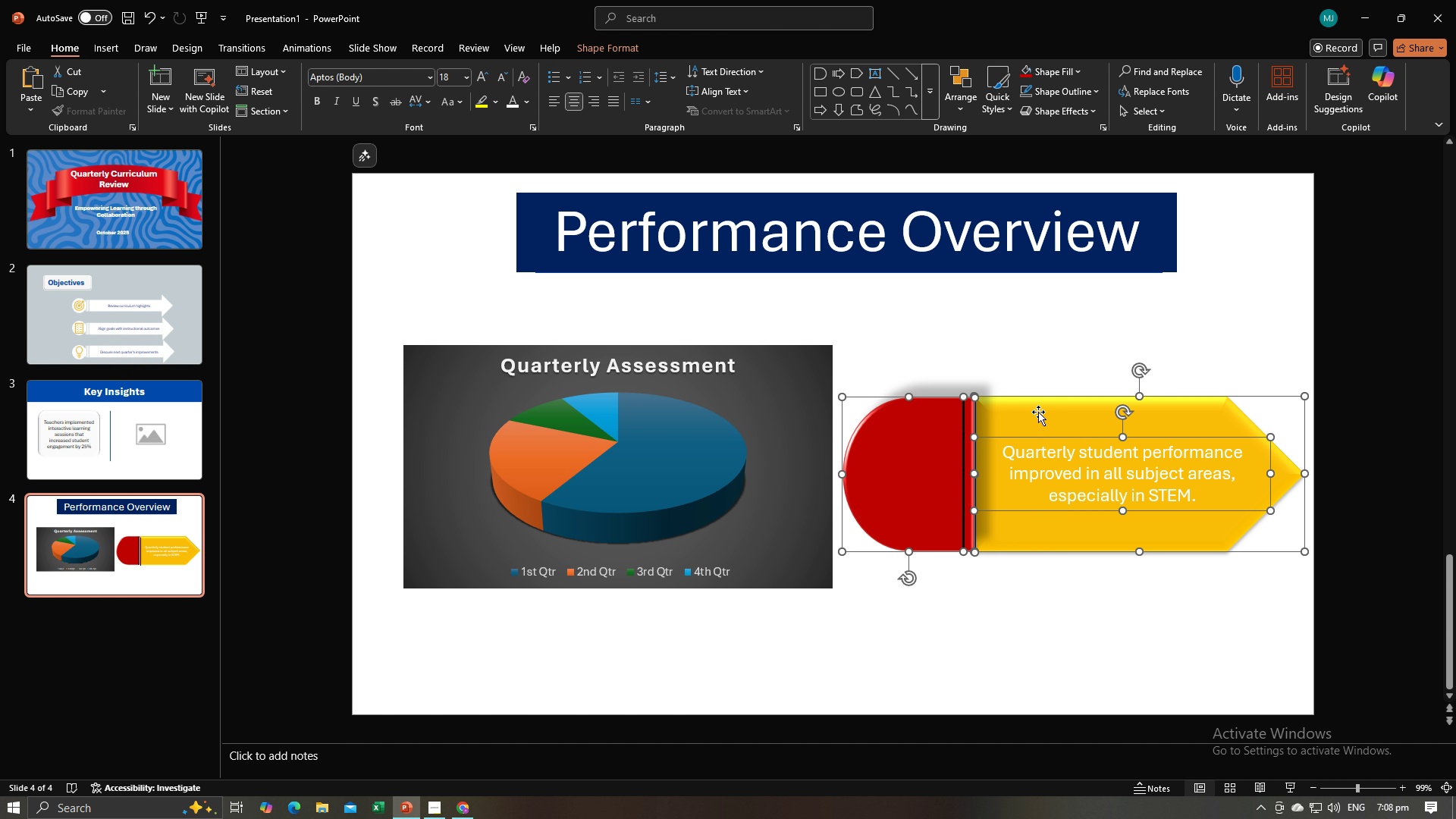 
key(Control+ControlLeft)
 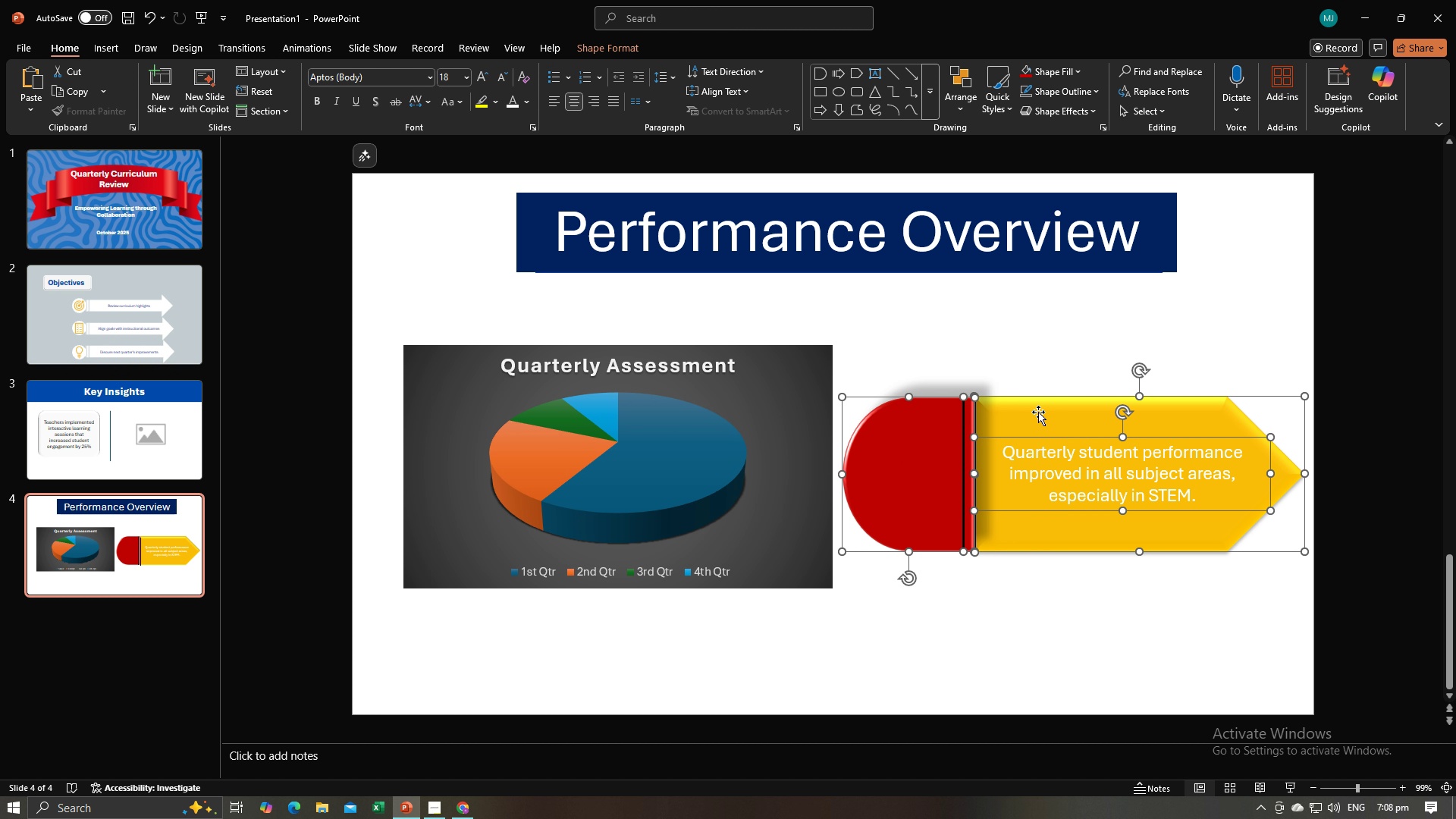 
key(Control+ControlLeft)
 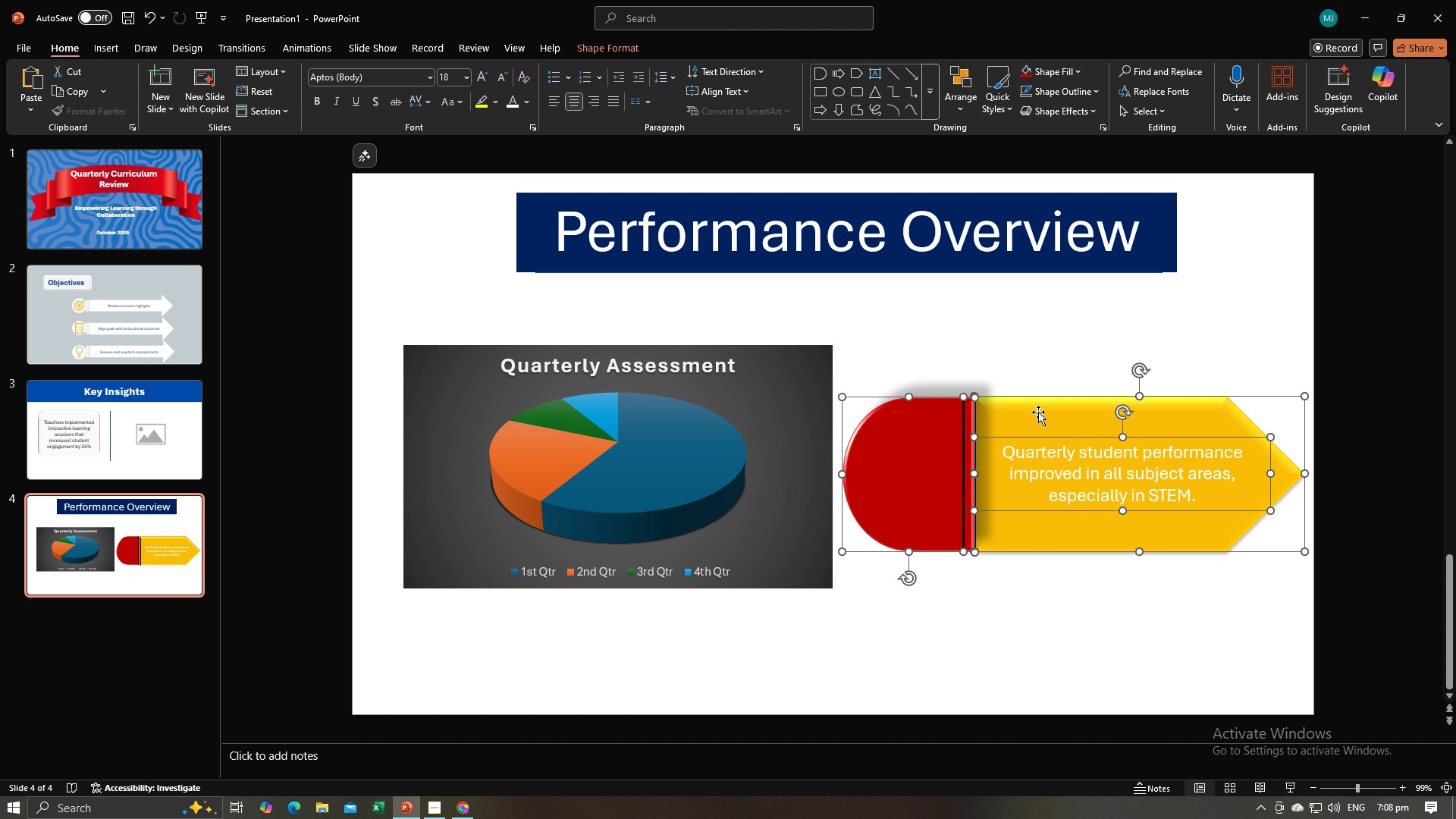 
key(Control+ControlLeft)
 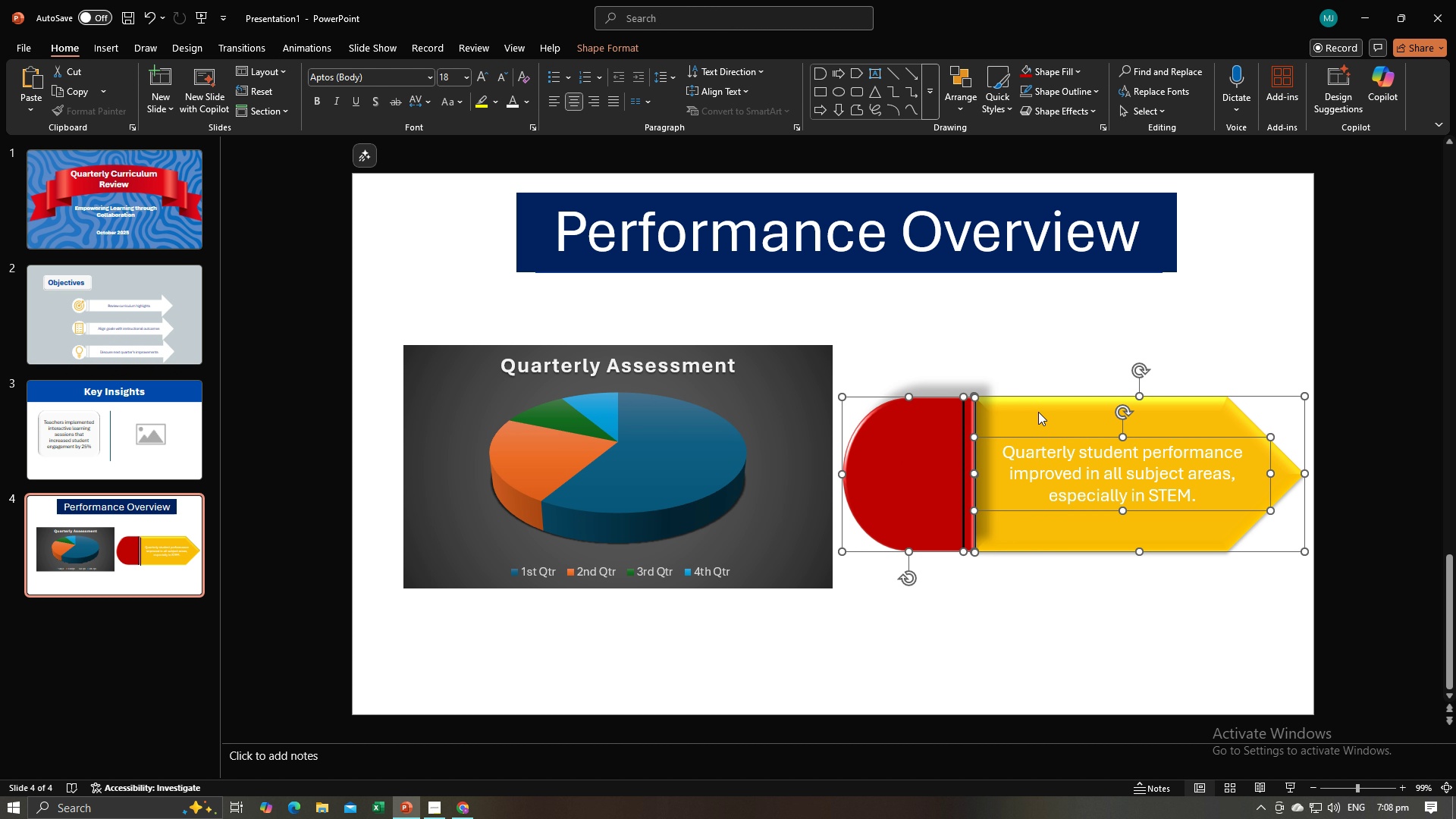 
right_click([1038, 412])
 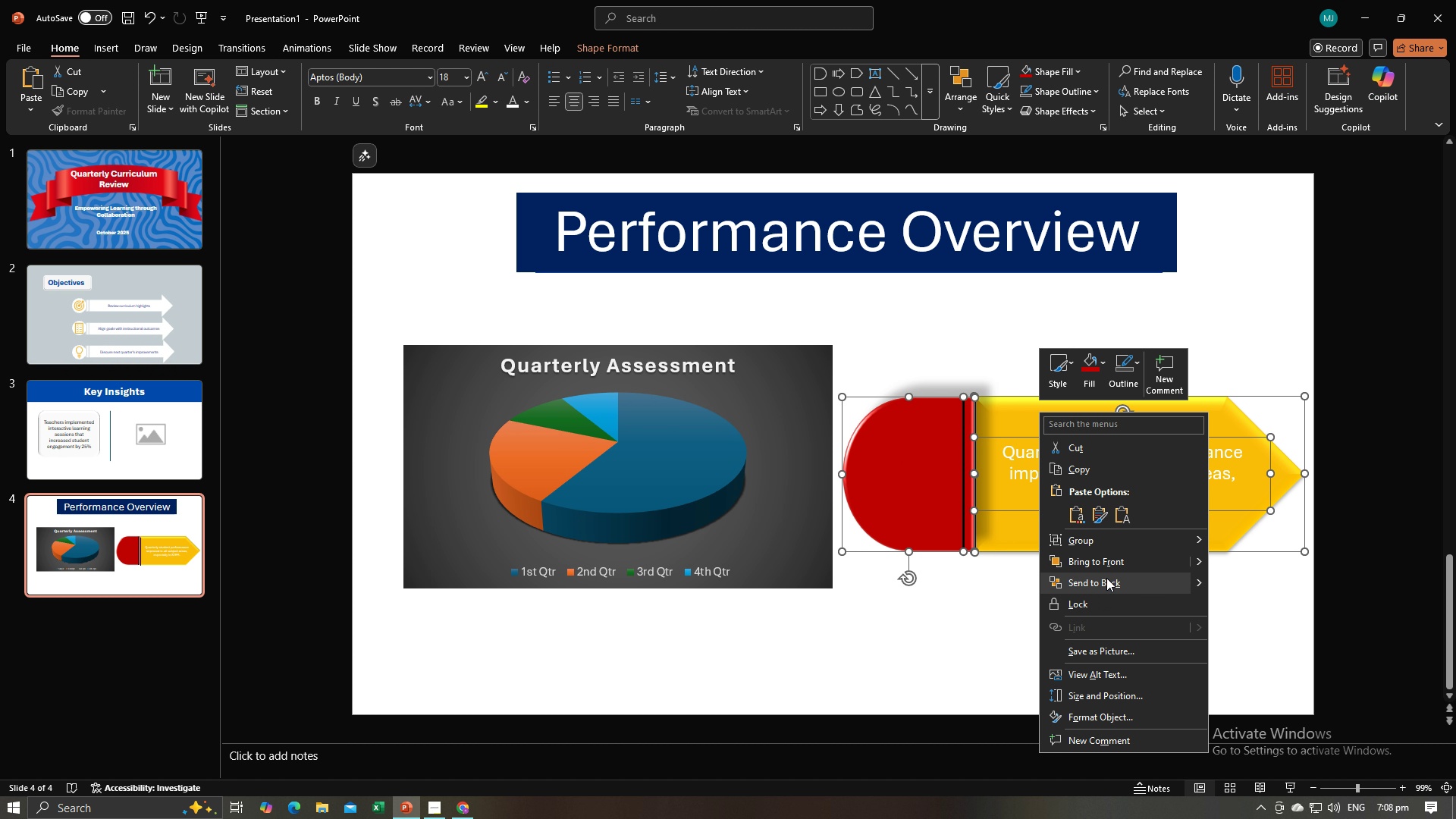 
left_click([1117, 546])
 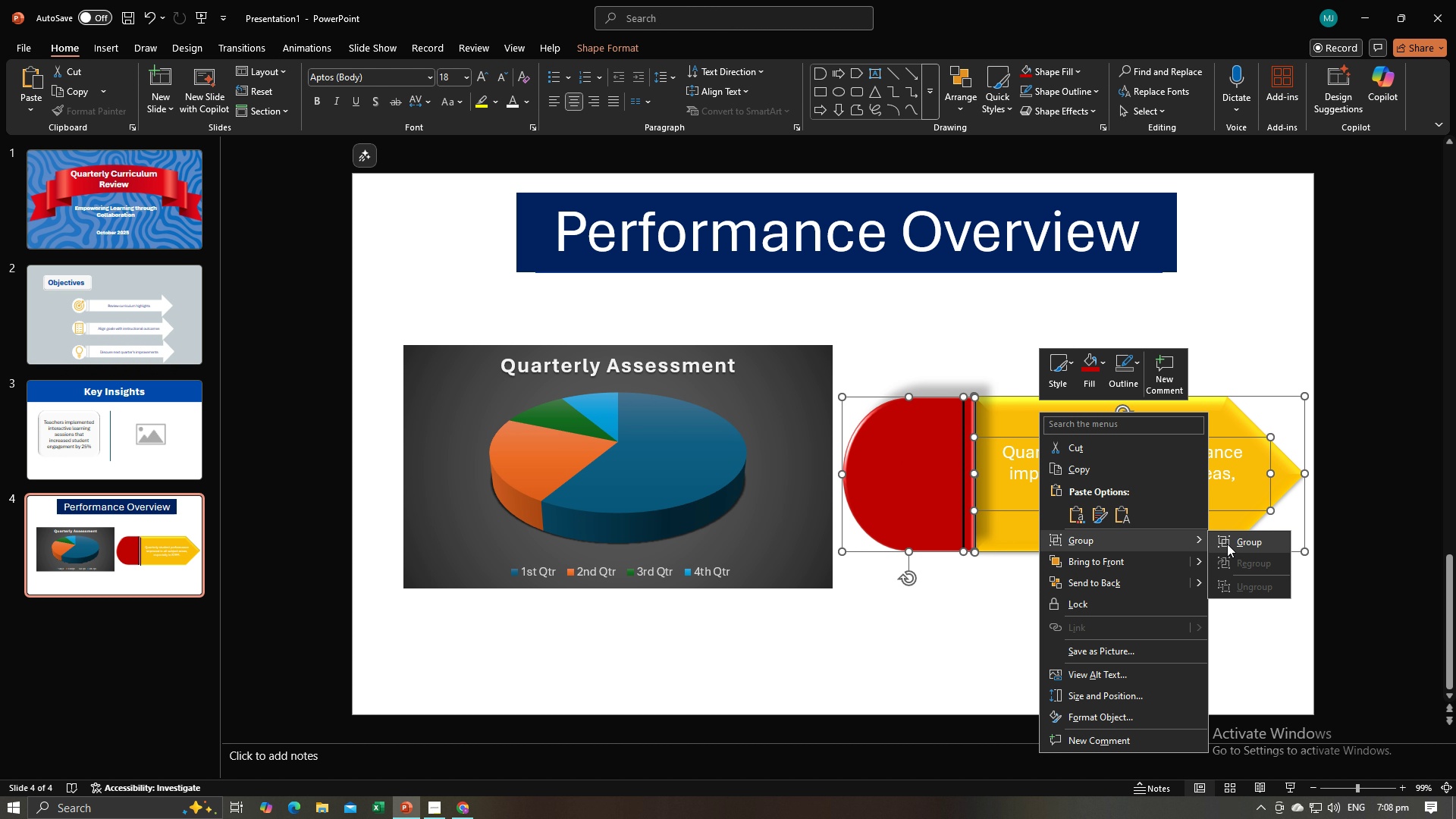 
left_click([1227, 544])
 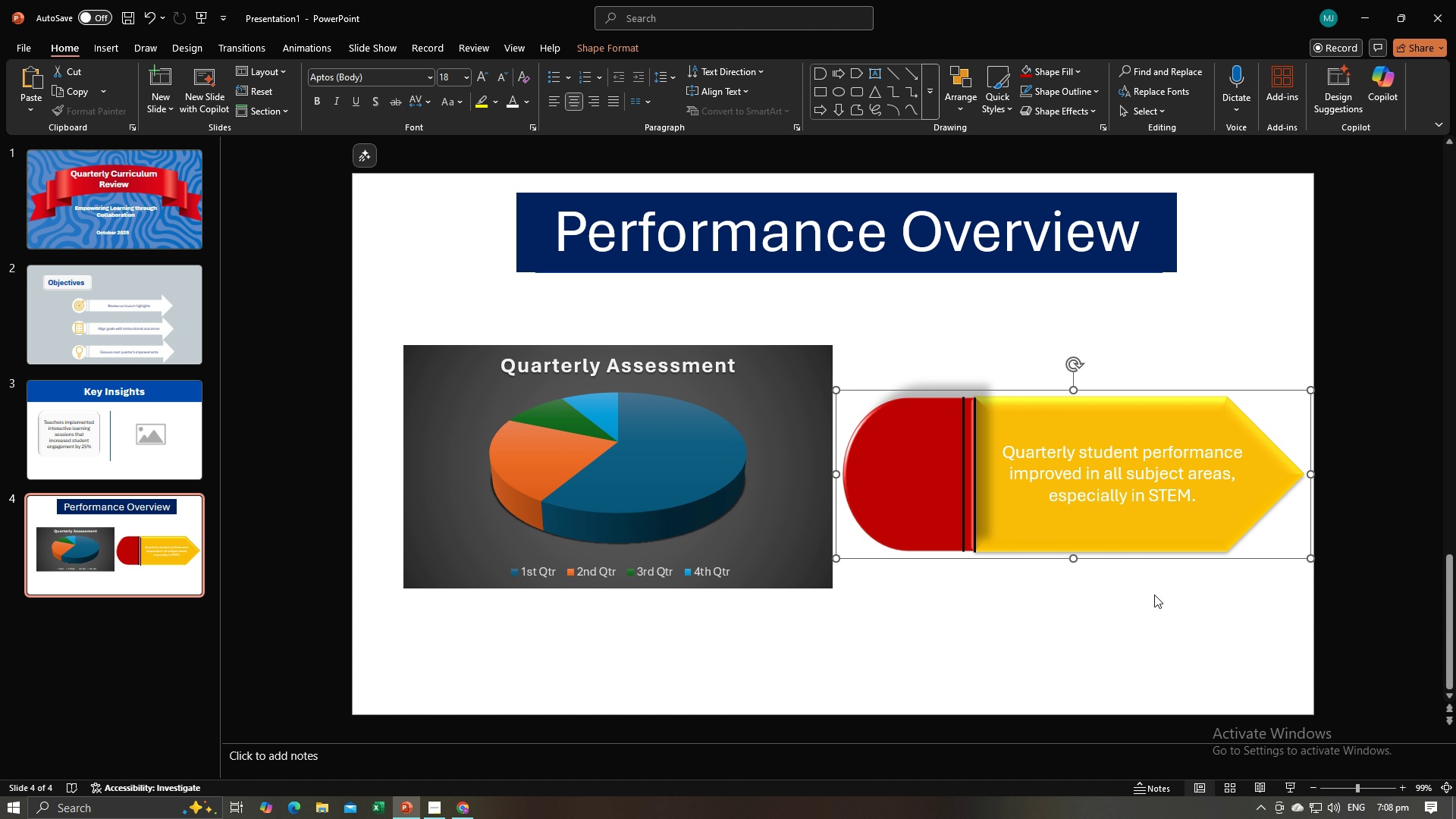 
double_click([1154, 595])
 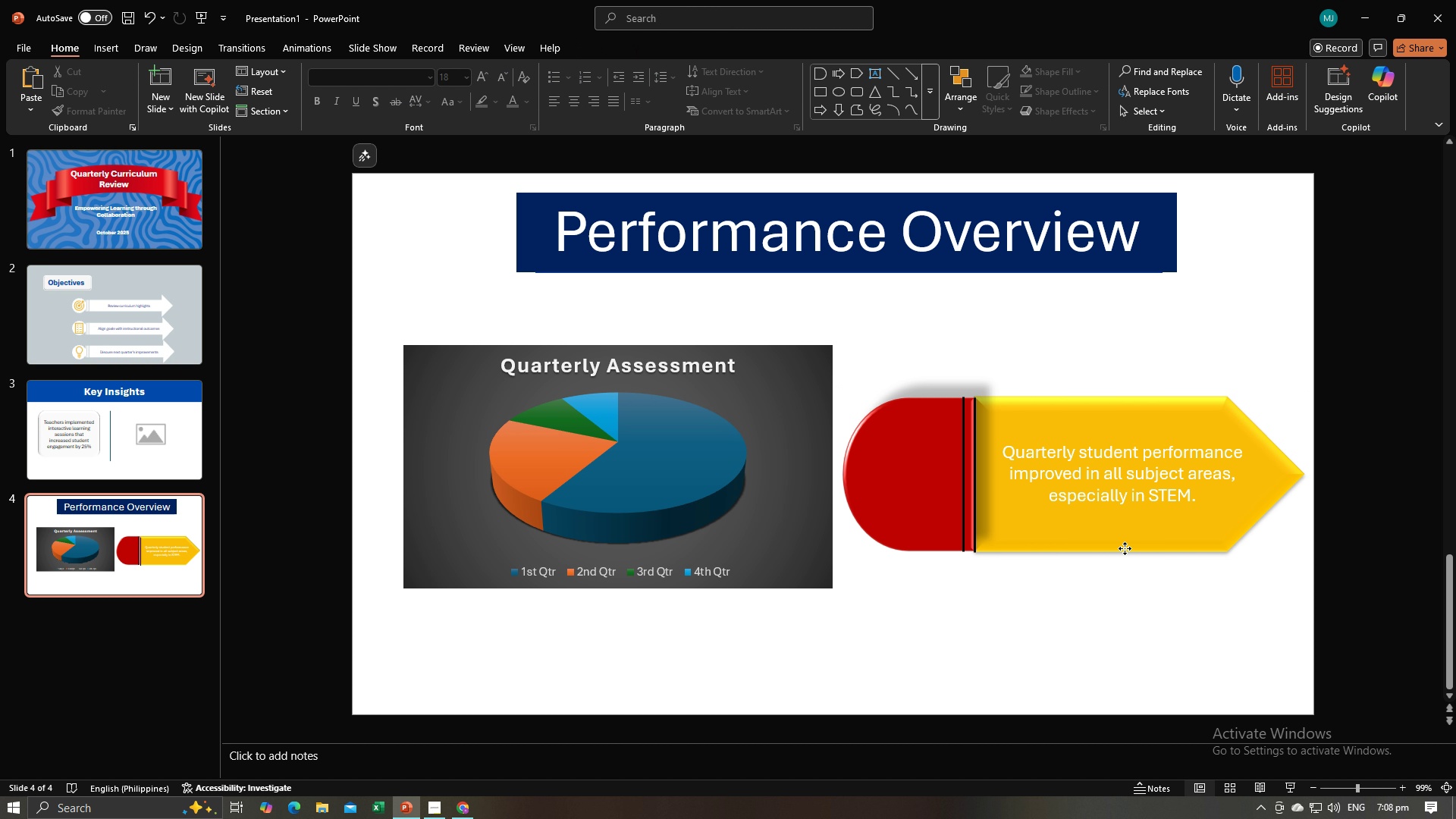 
left_click([1125, 548])
 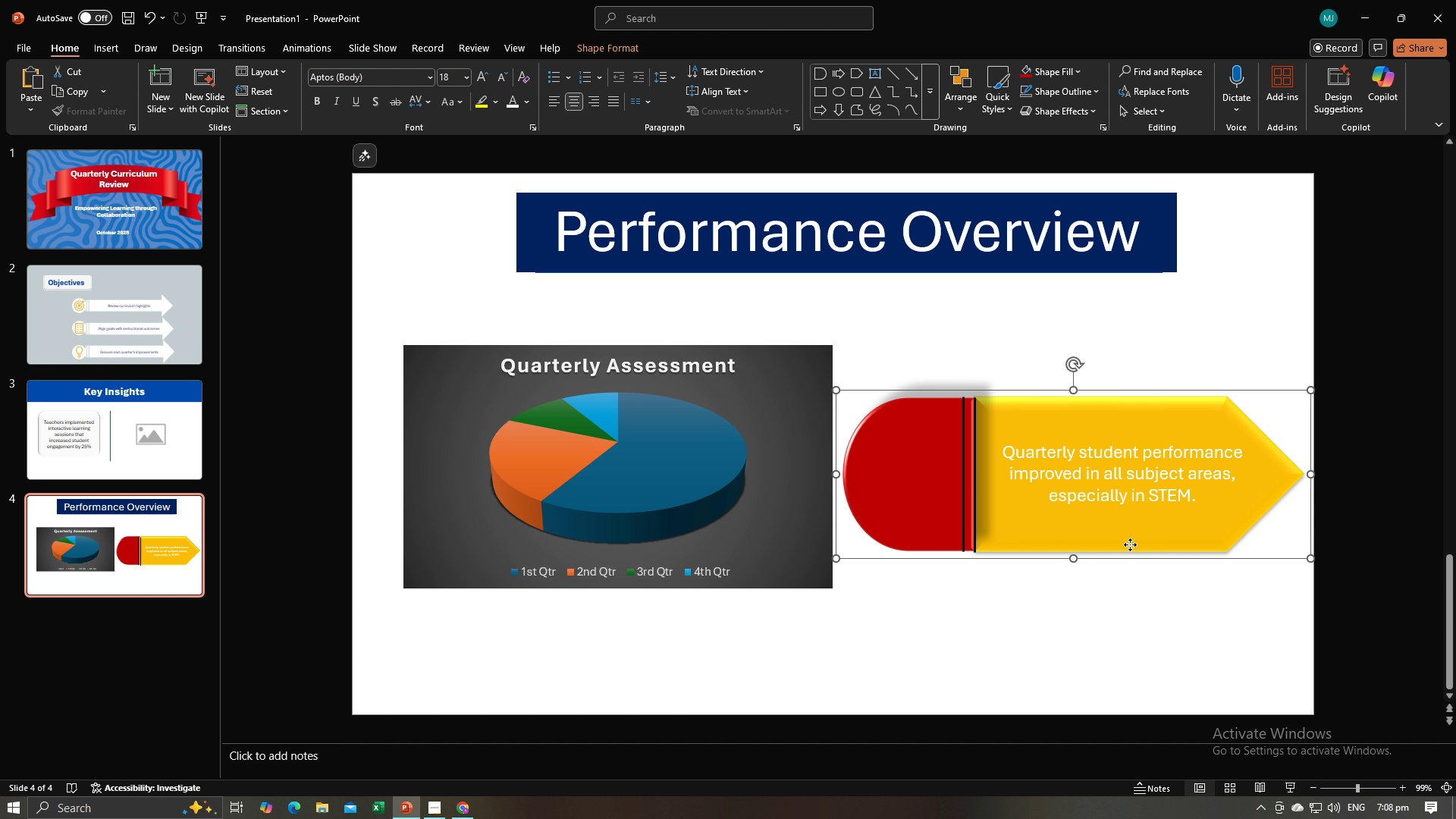 
left_click_drag(start_coordinate=[1130, 544], to_coordinate=[1131, 467])
 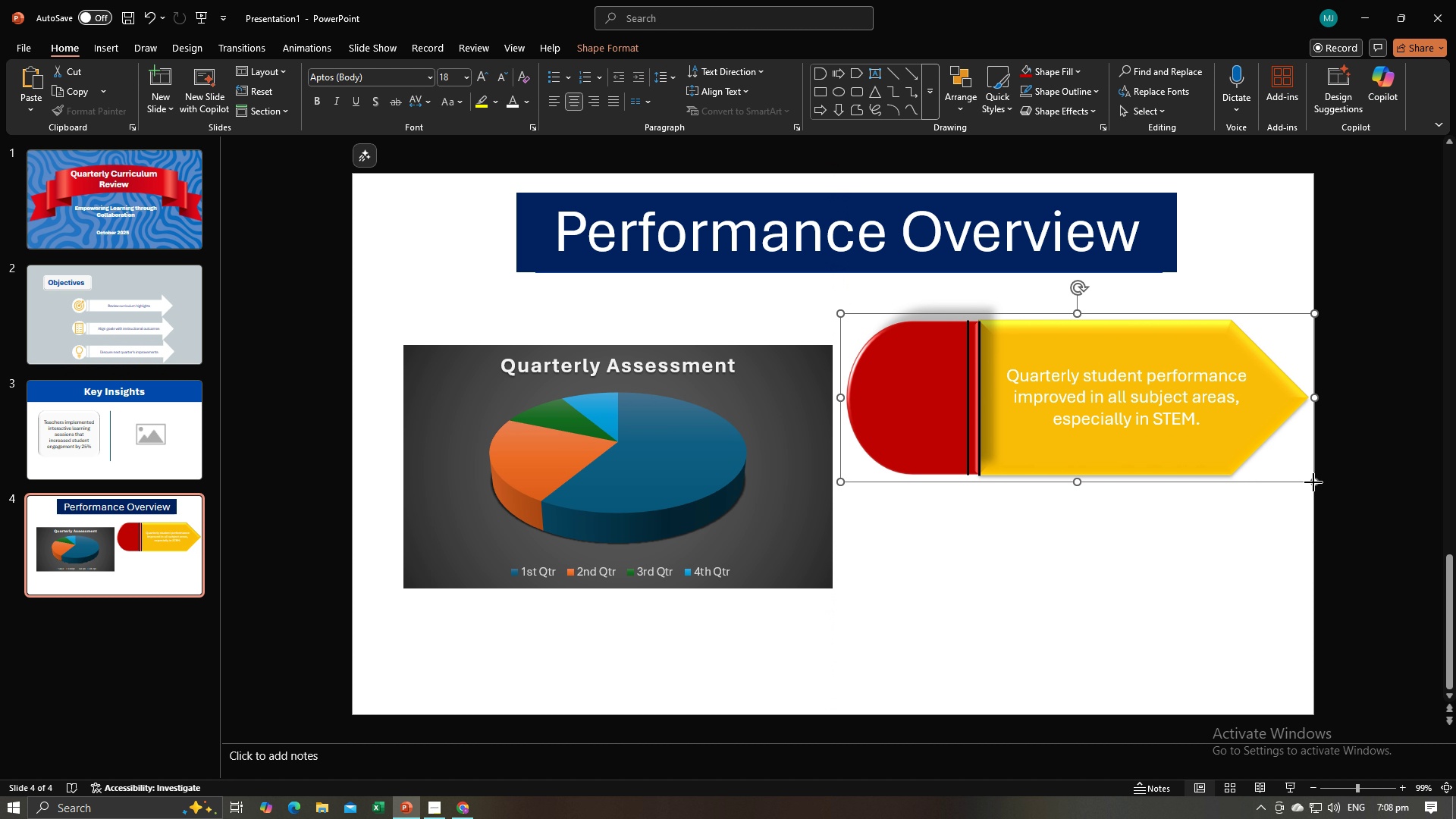 
left_click_drag(start_coordinate=[1313, 483], to_coordinate=[1220, 444])
 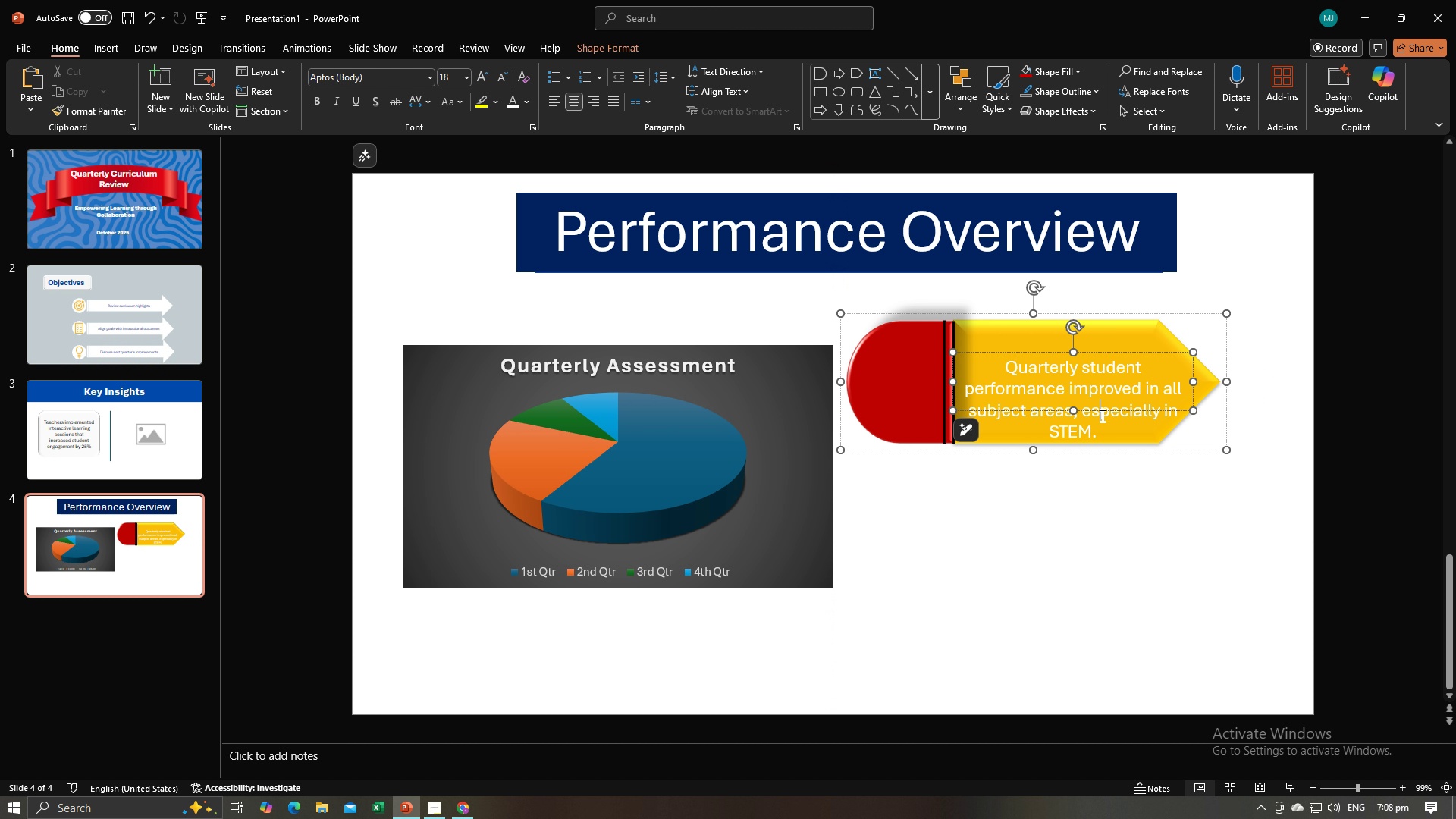 
left_click([1101, 415])
 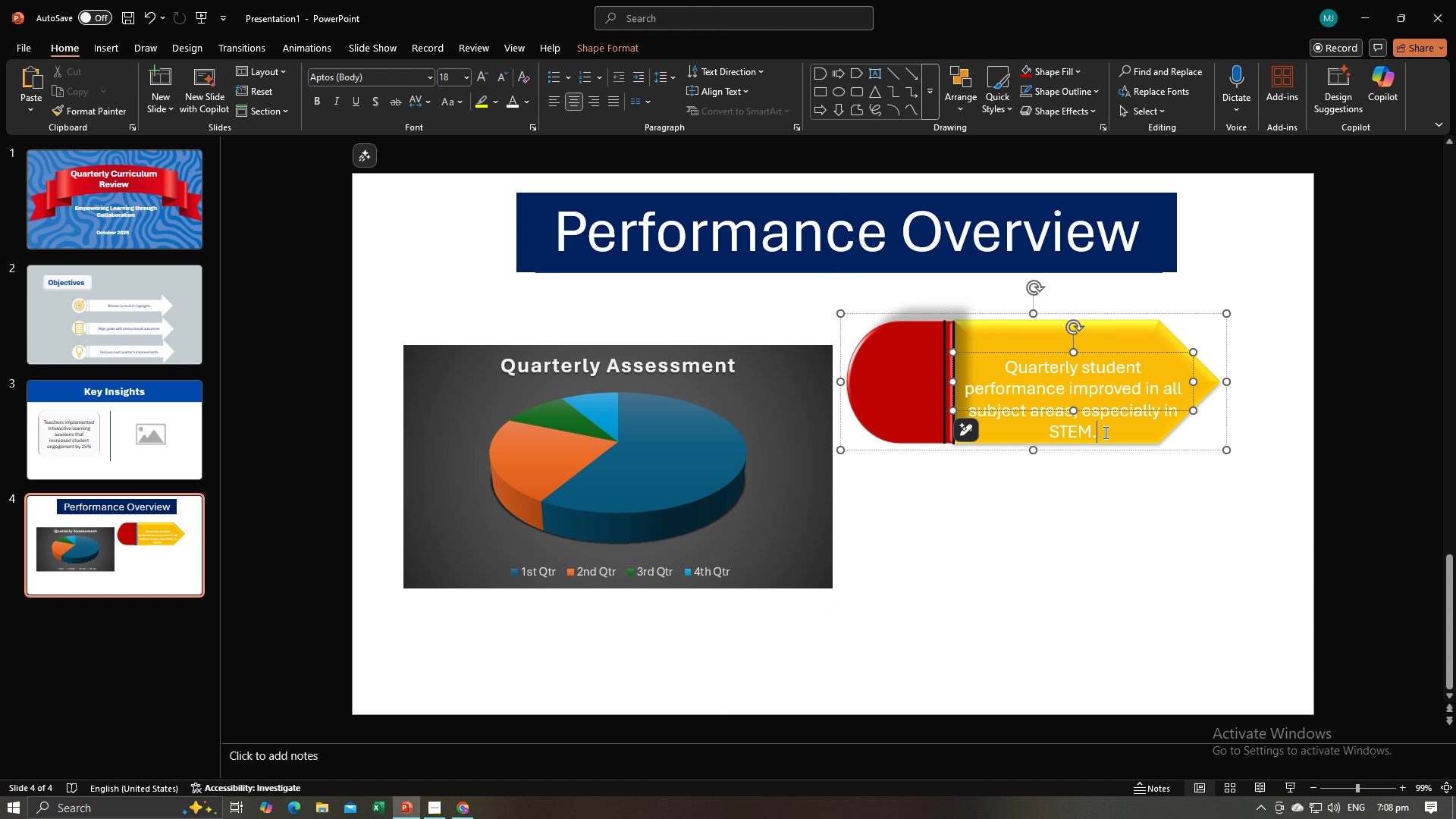 
left_click_drag(start_coordinate=[1104, 432], to_coordinate=[1014, 371])